 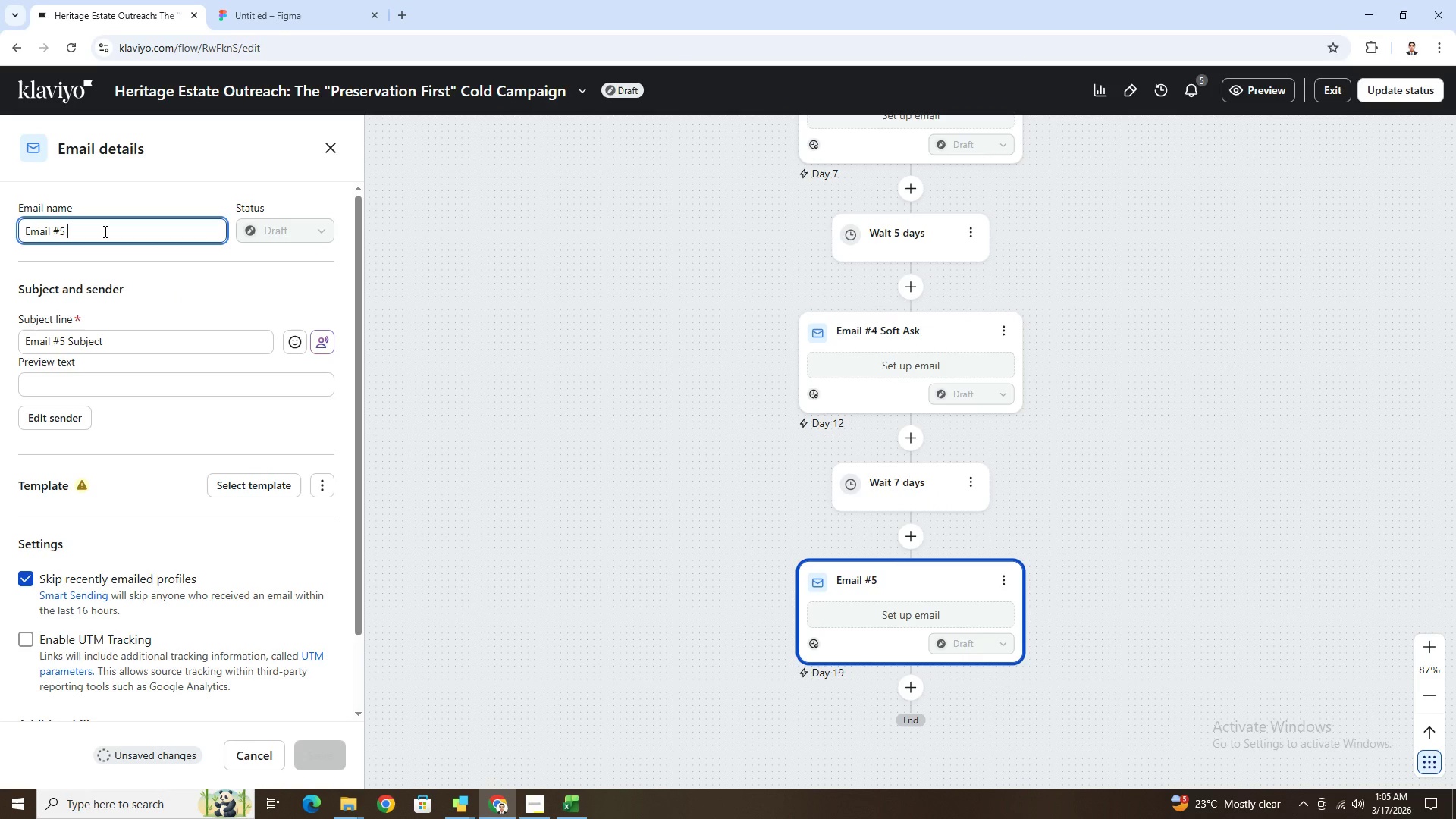 
type( Final folloeup[)
key(Backspace)
key(Backspace)
key(Backspace)
key(Backspace)
type(w up)
 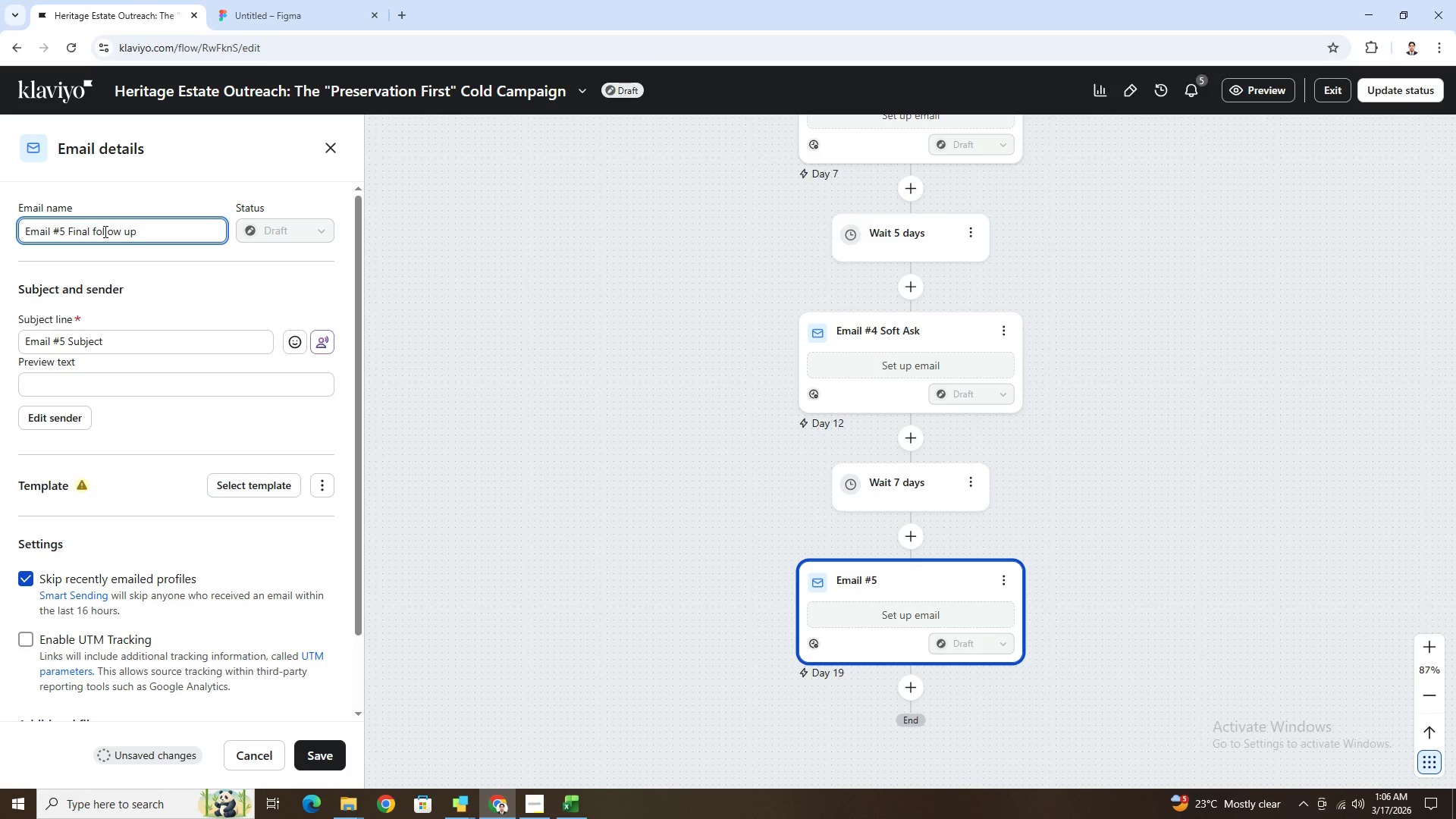 
left_click([309, 750])
 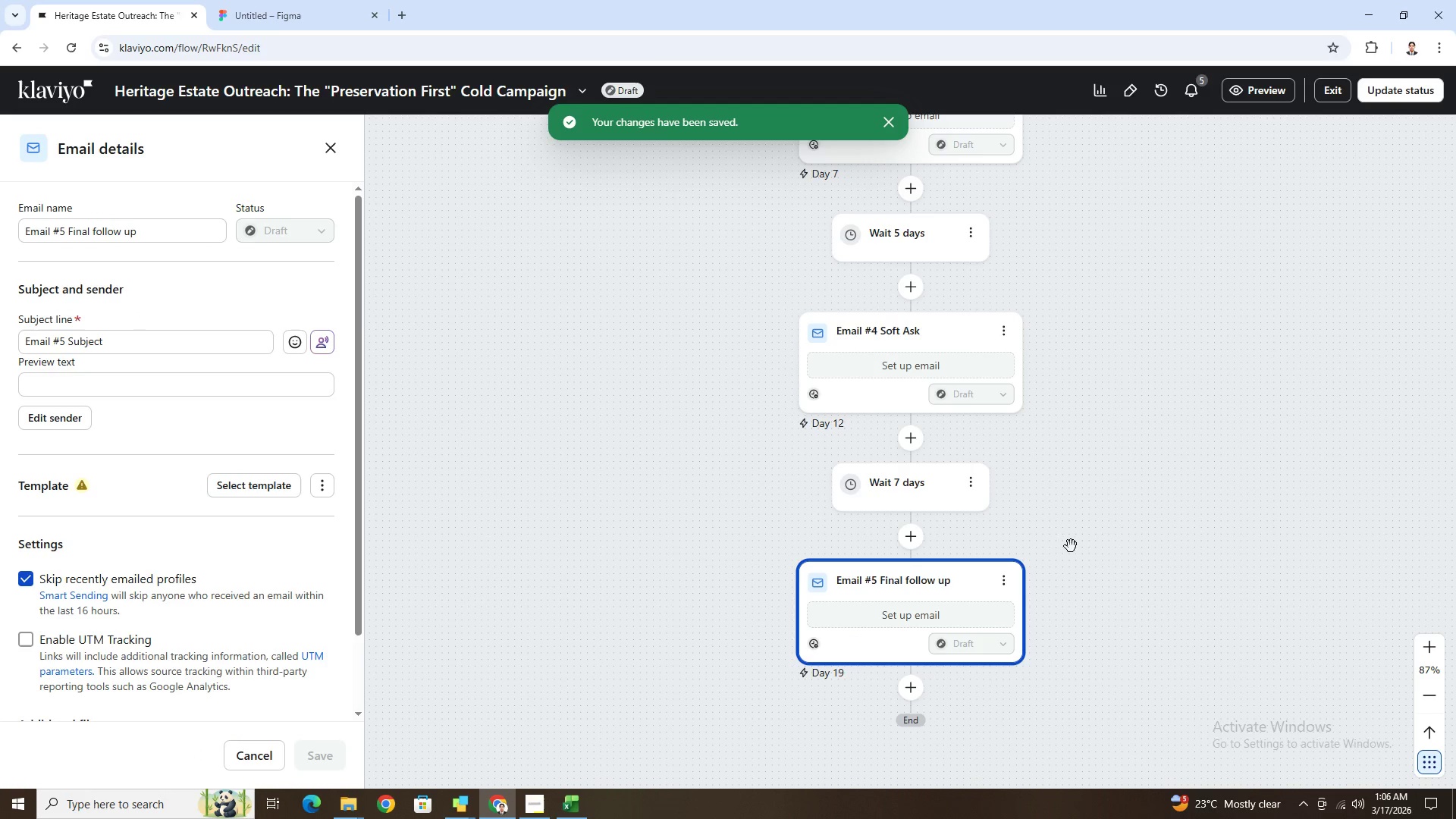 
scroll: coordinate [1131, 588], scroll_direction: up, amount: 10.0
 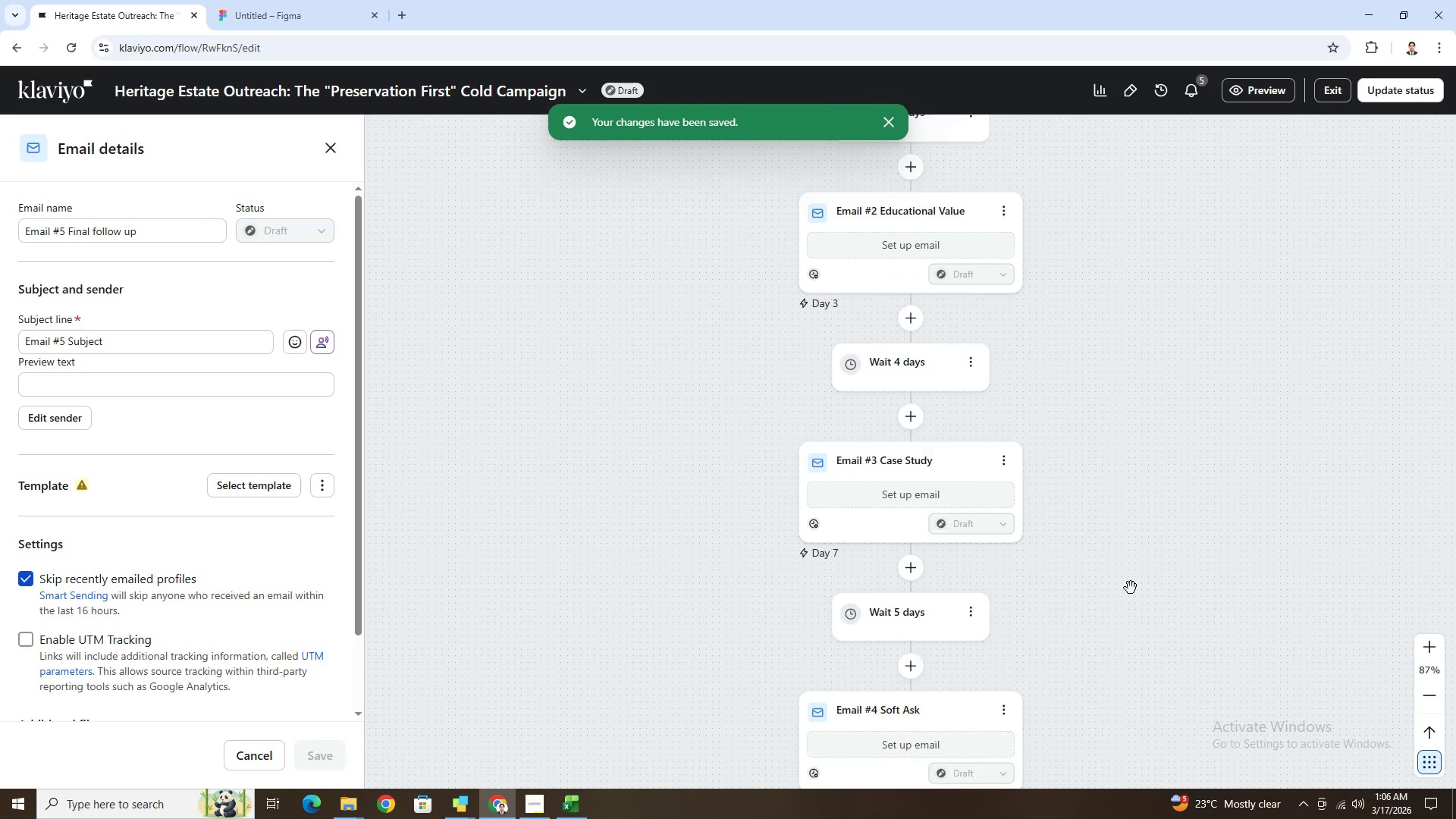 
scroll: coordinate [1131, 588], scroll_direction: down, amount: 8.0
 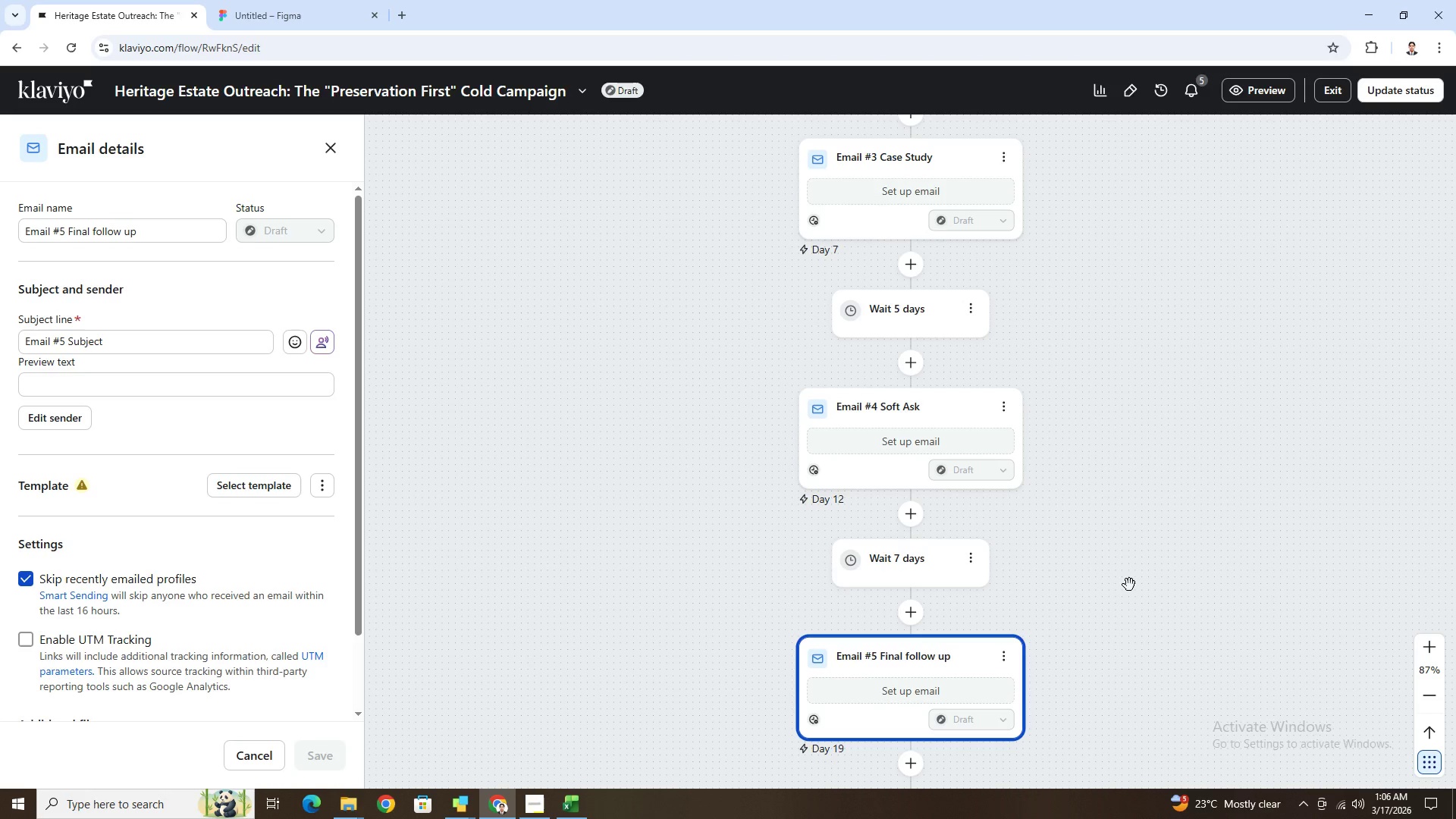 
wait(18.53)
 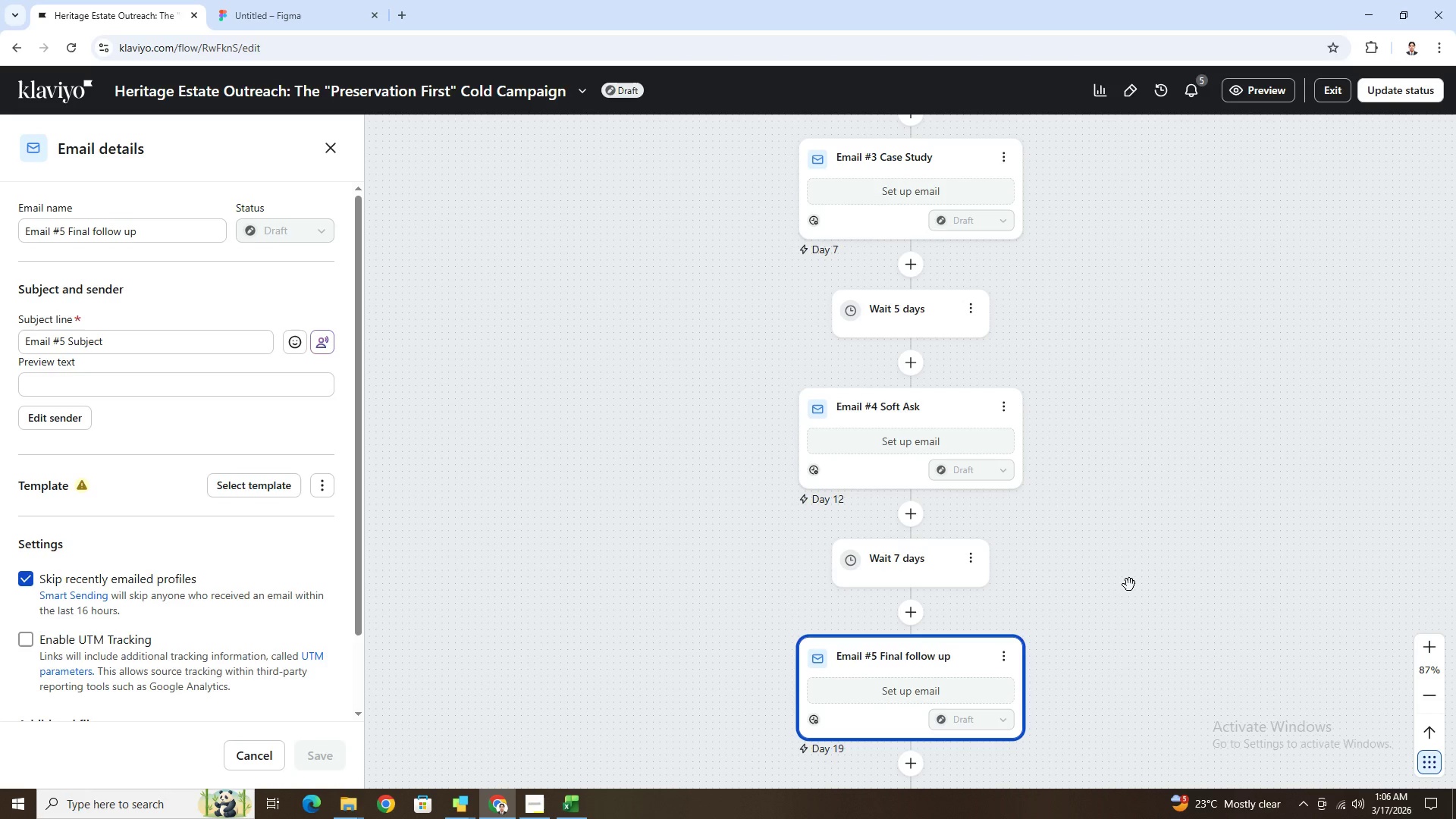 
left_click([545, 802])